 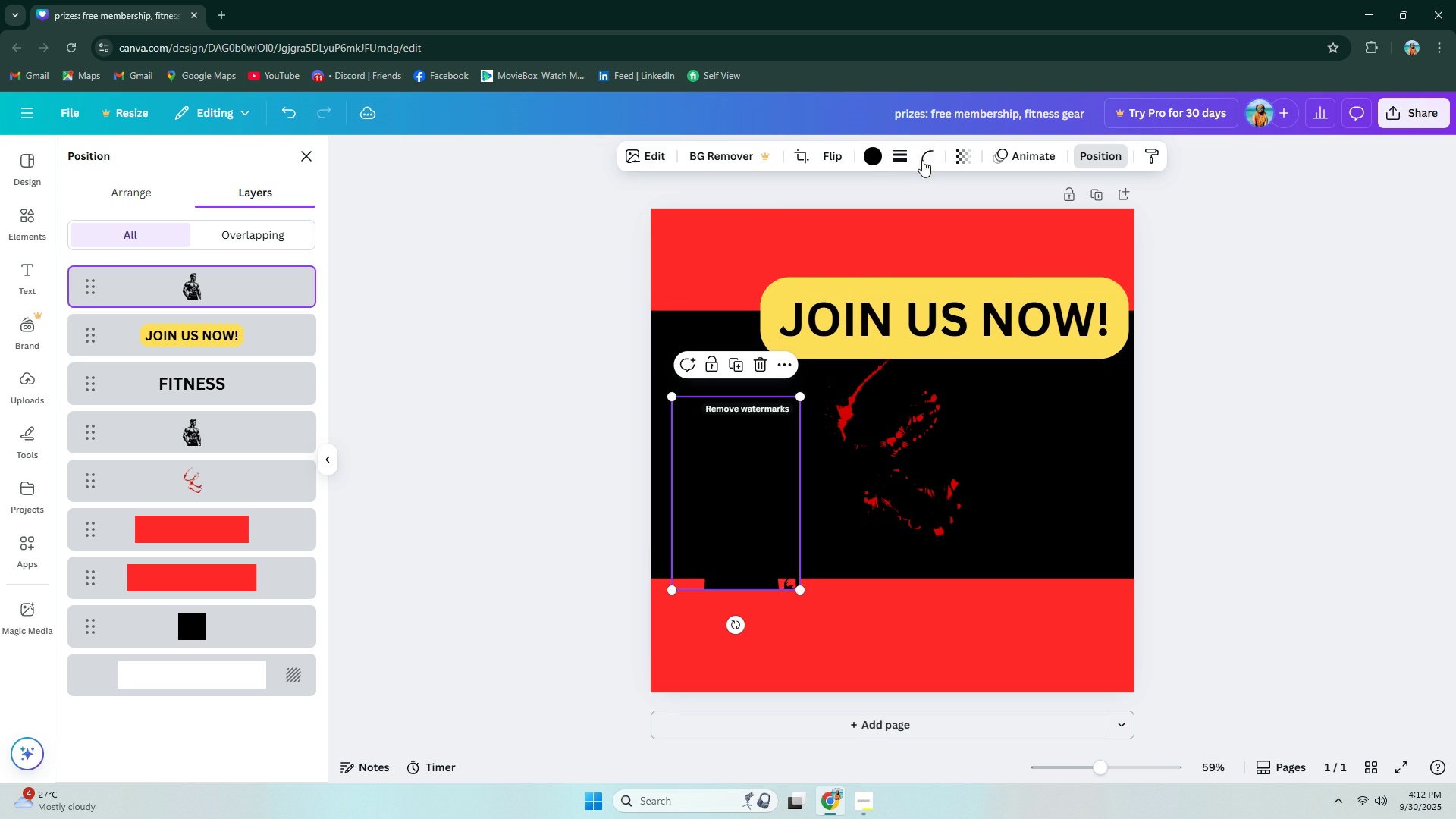 
left_click([864, 156])
 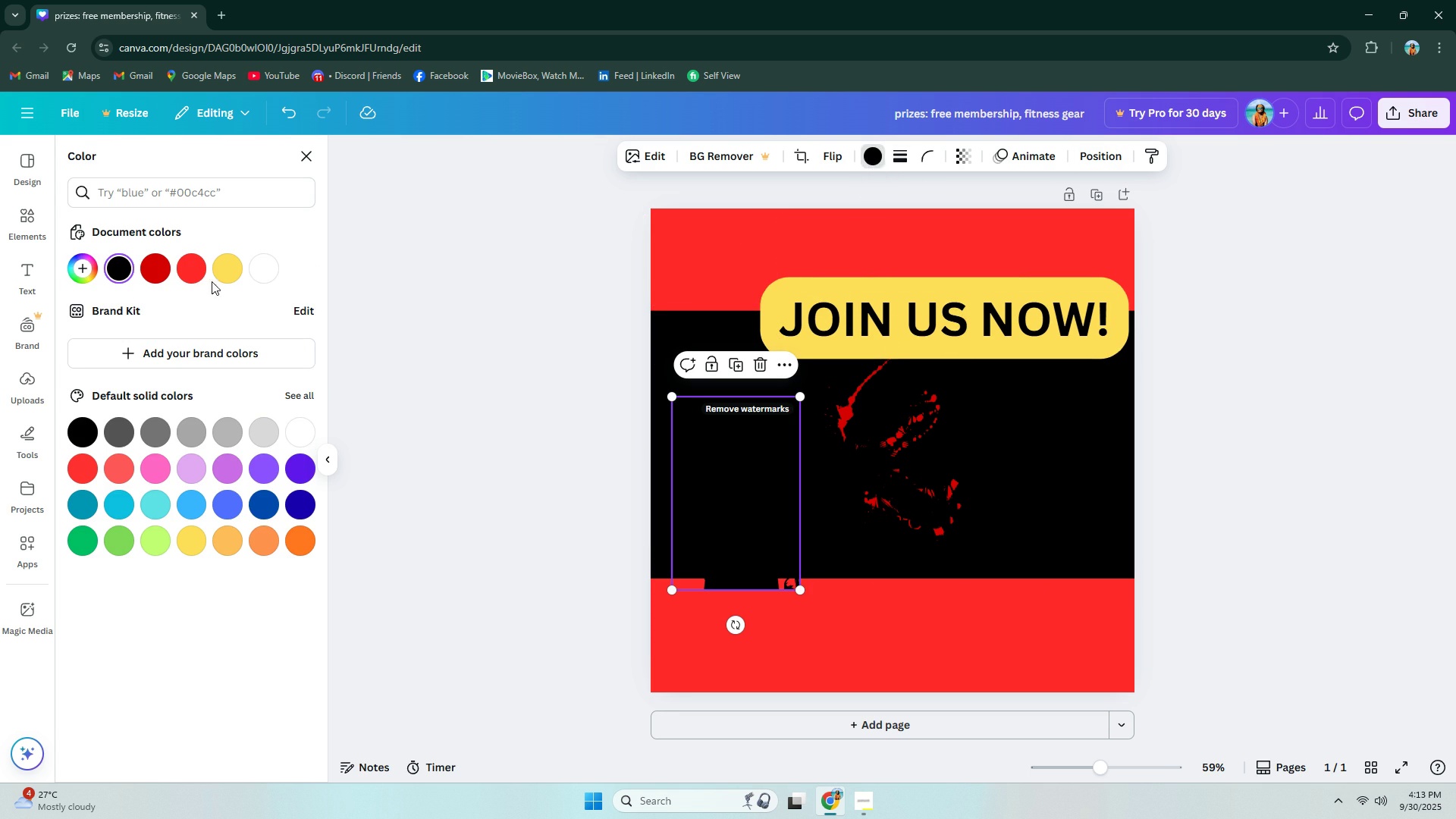 
left_click([224, 273])
 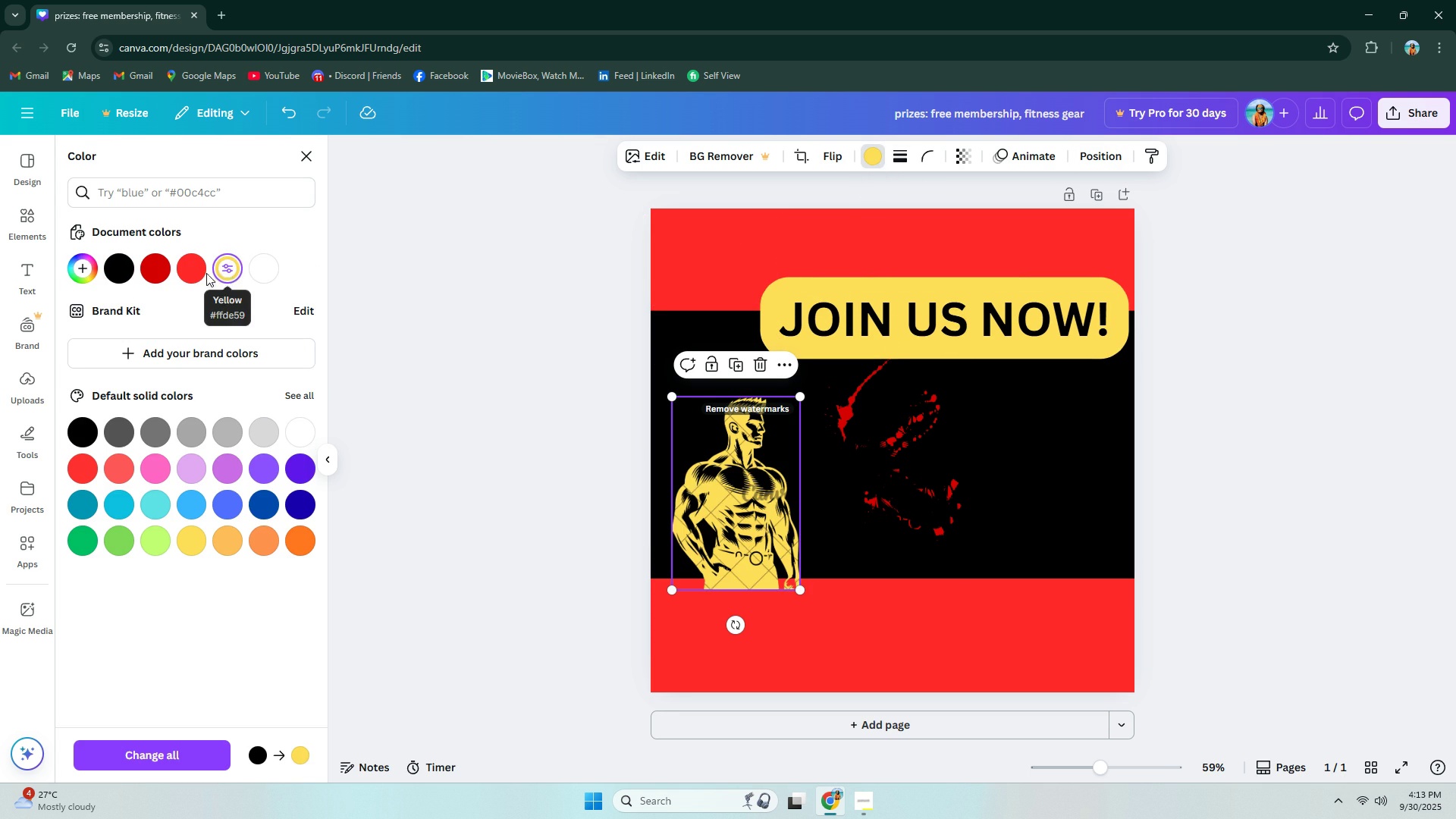 
left_click([191, 273])
 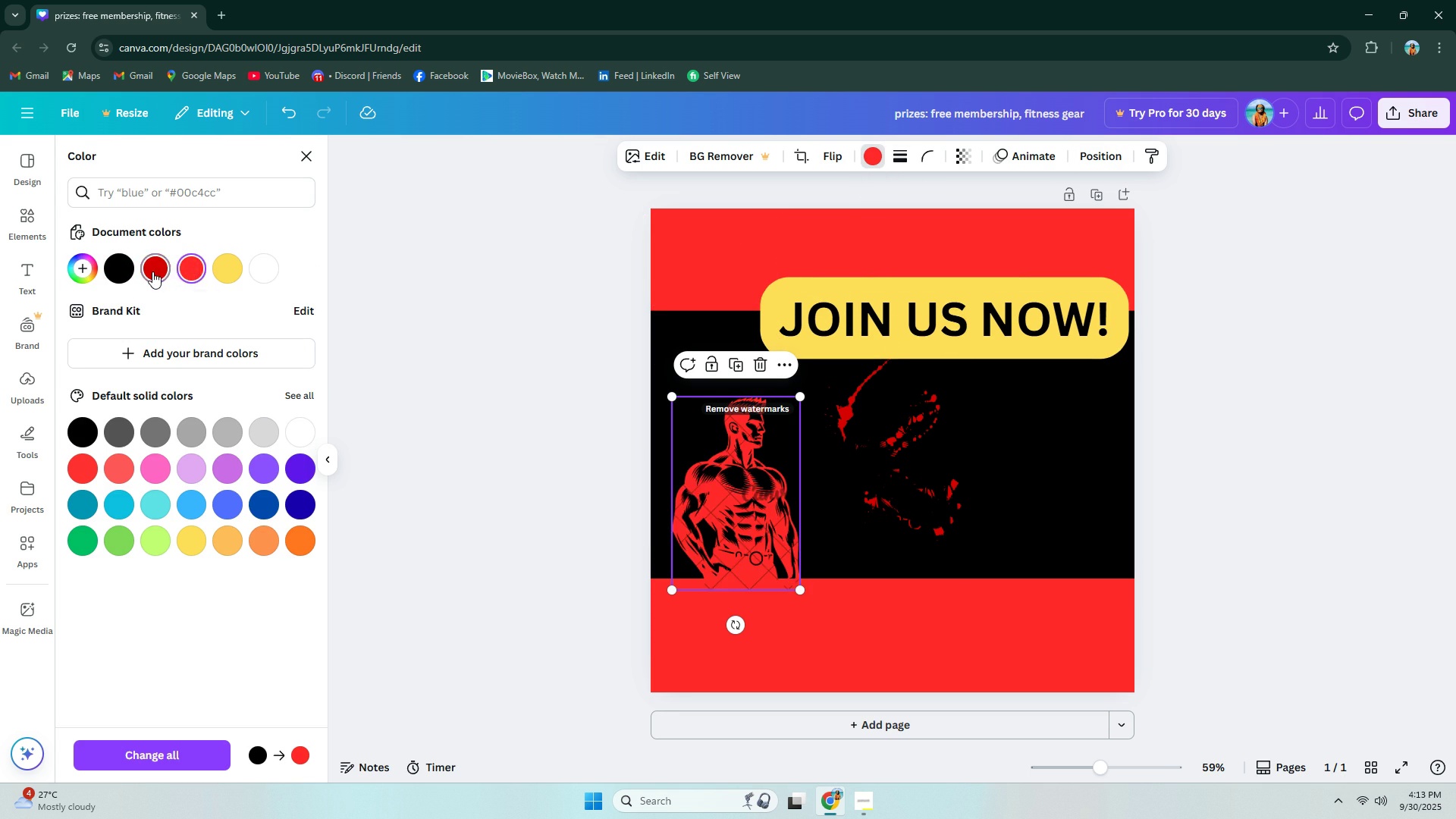 
left_click([152, 271])
 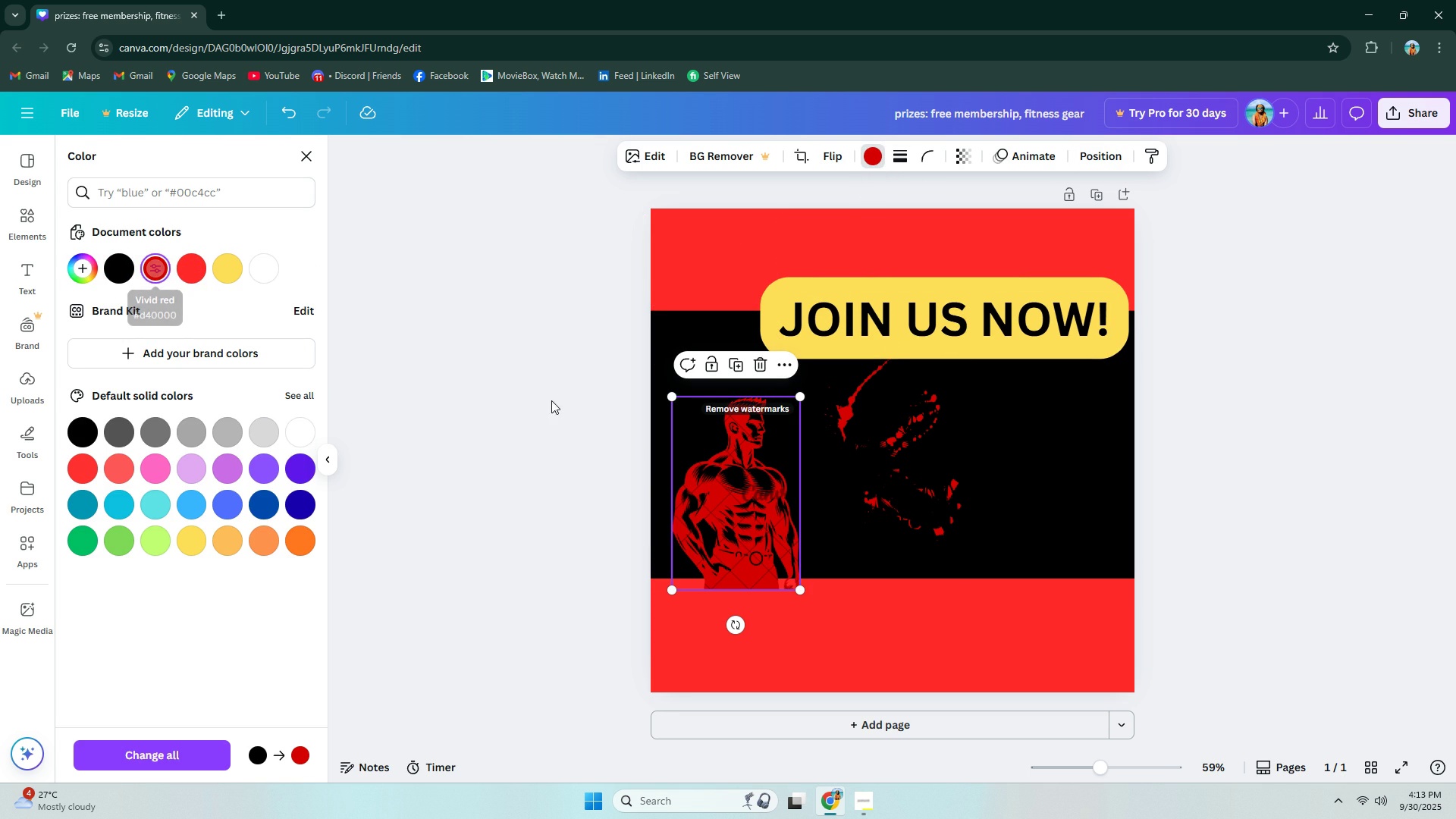 
left_click([742, 524])
 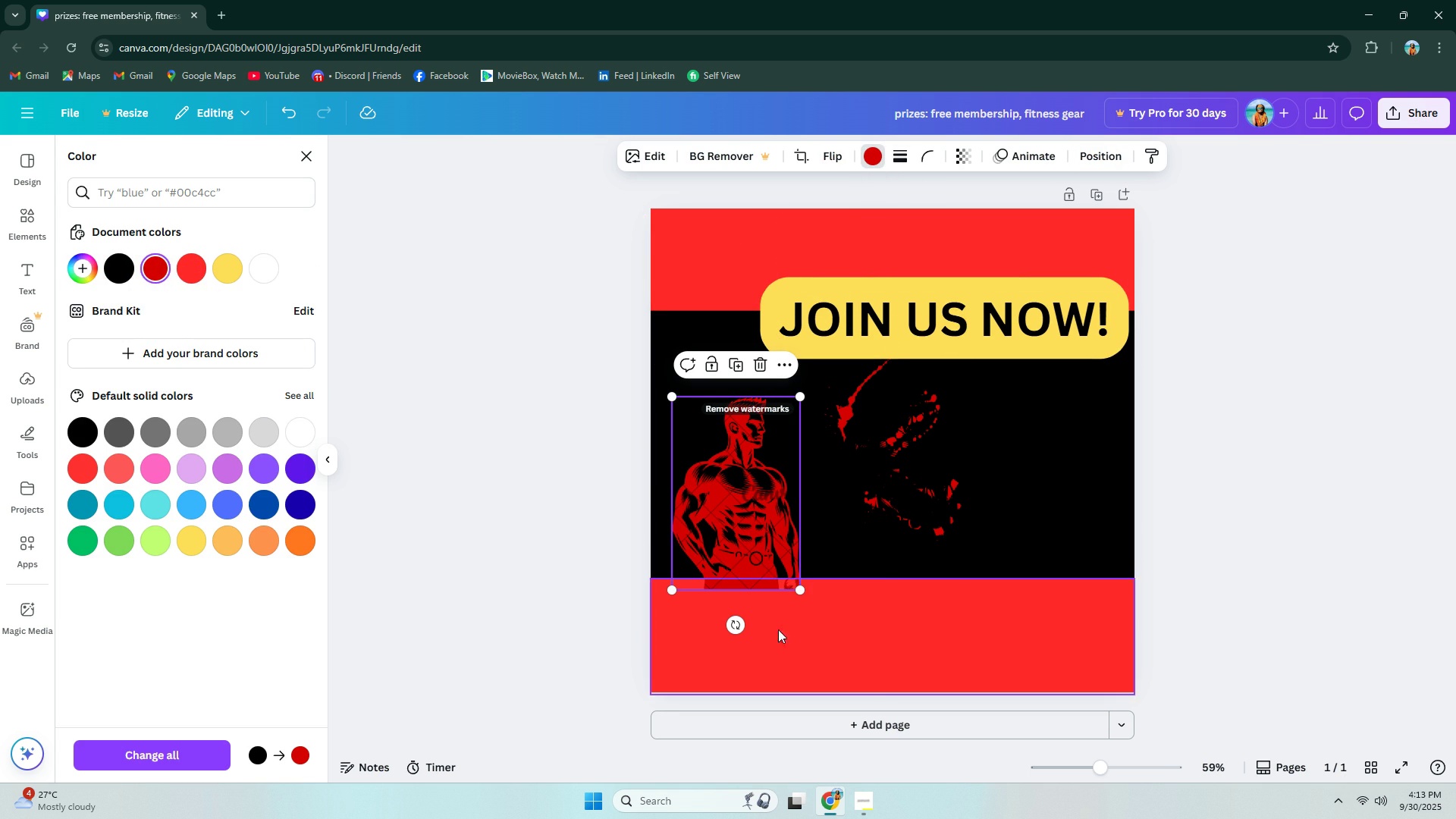 
left_click([780, 648])